 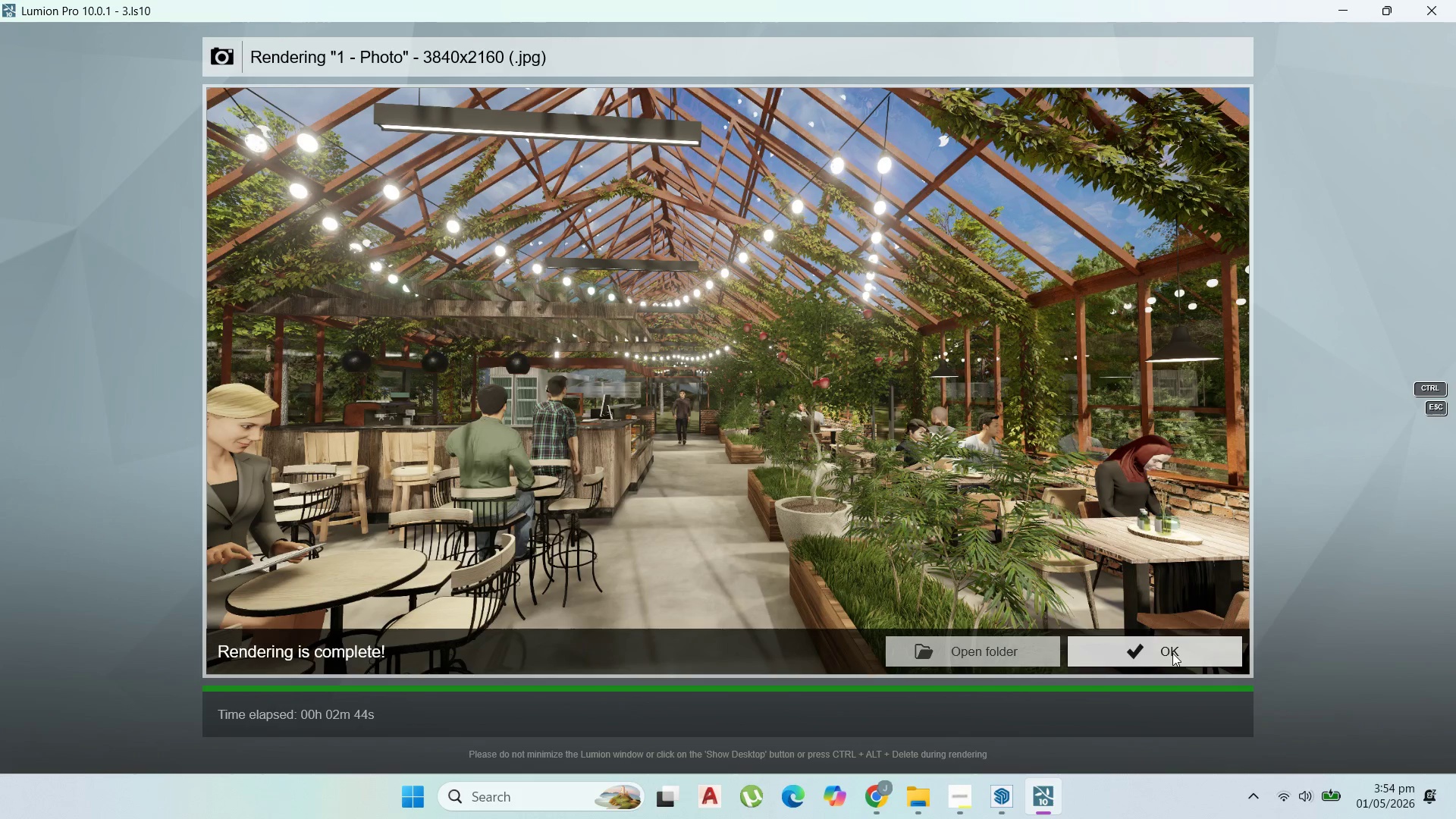 
left_click([1190, 653])
 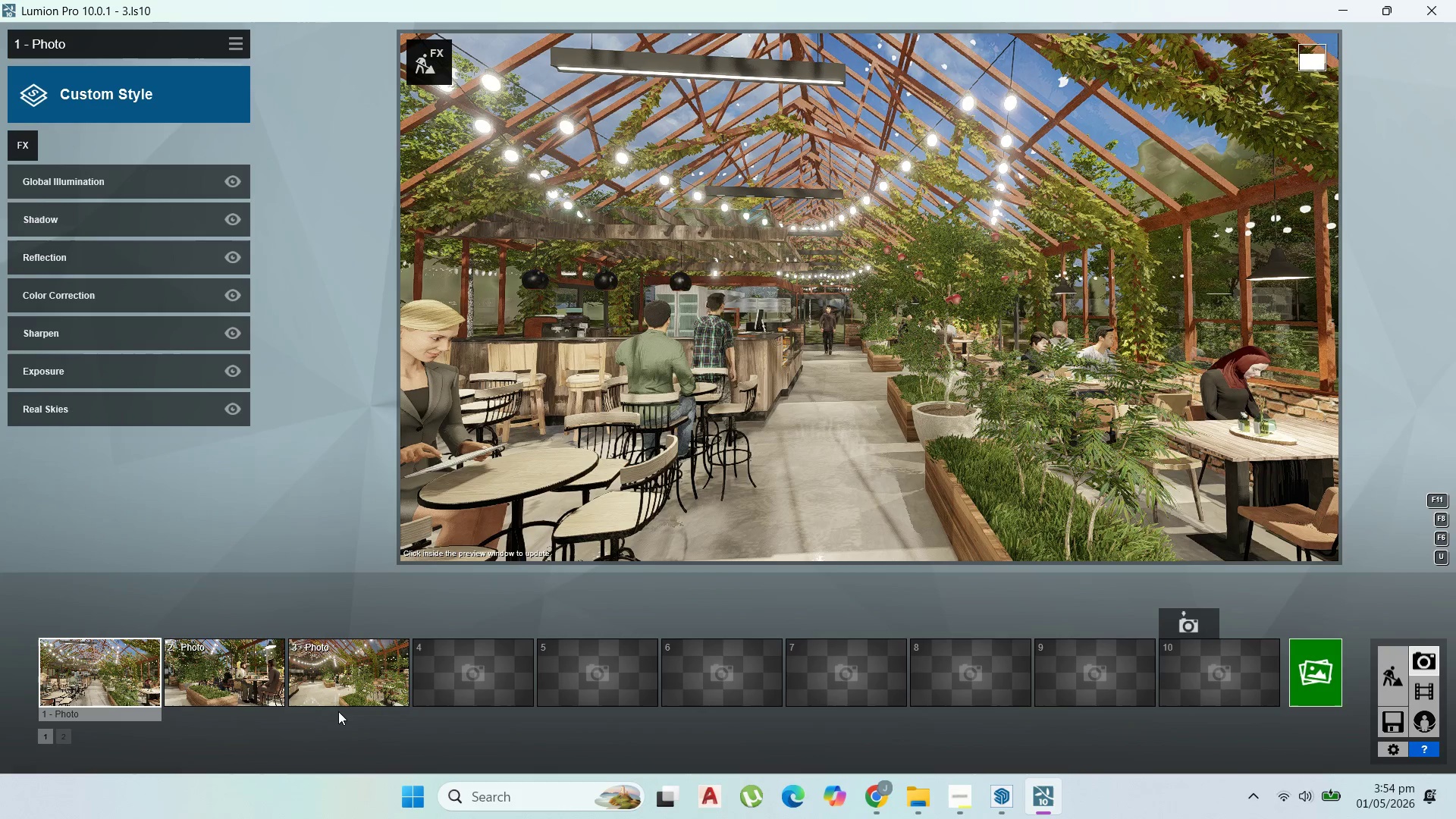 
left_click([243, 686])
 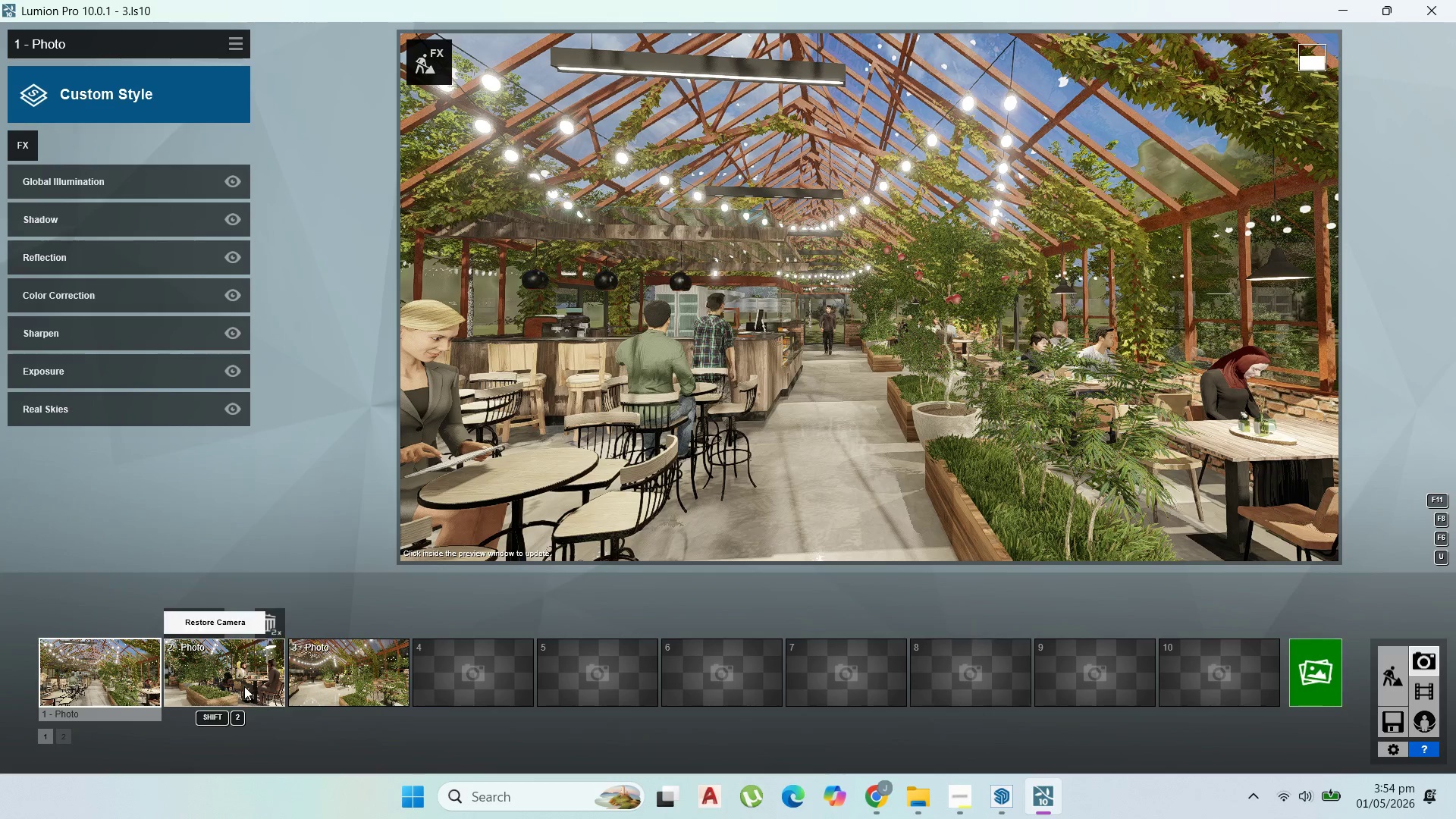 
left_click([244, 686])
 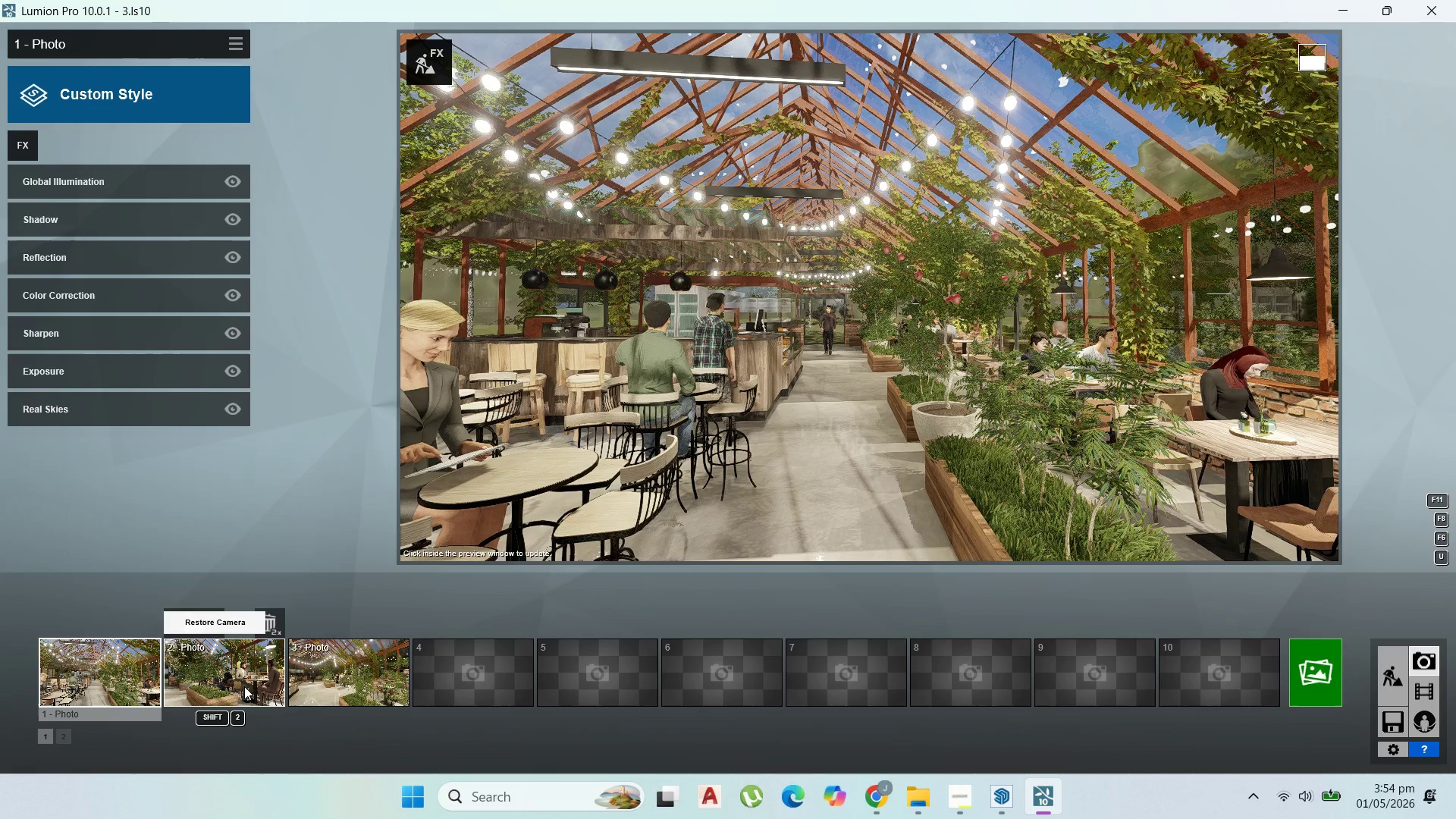 
left_click([244, 686])
 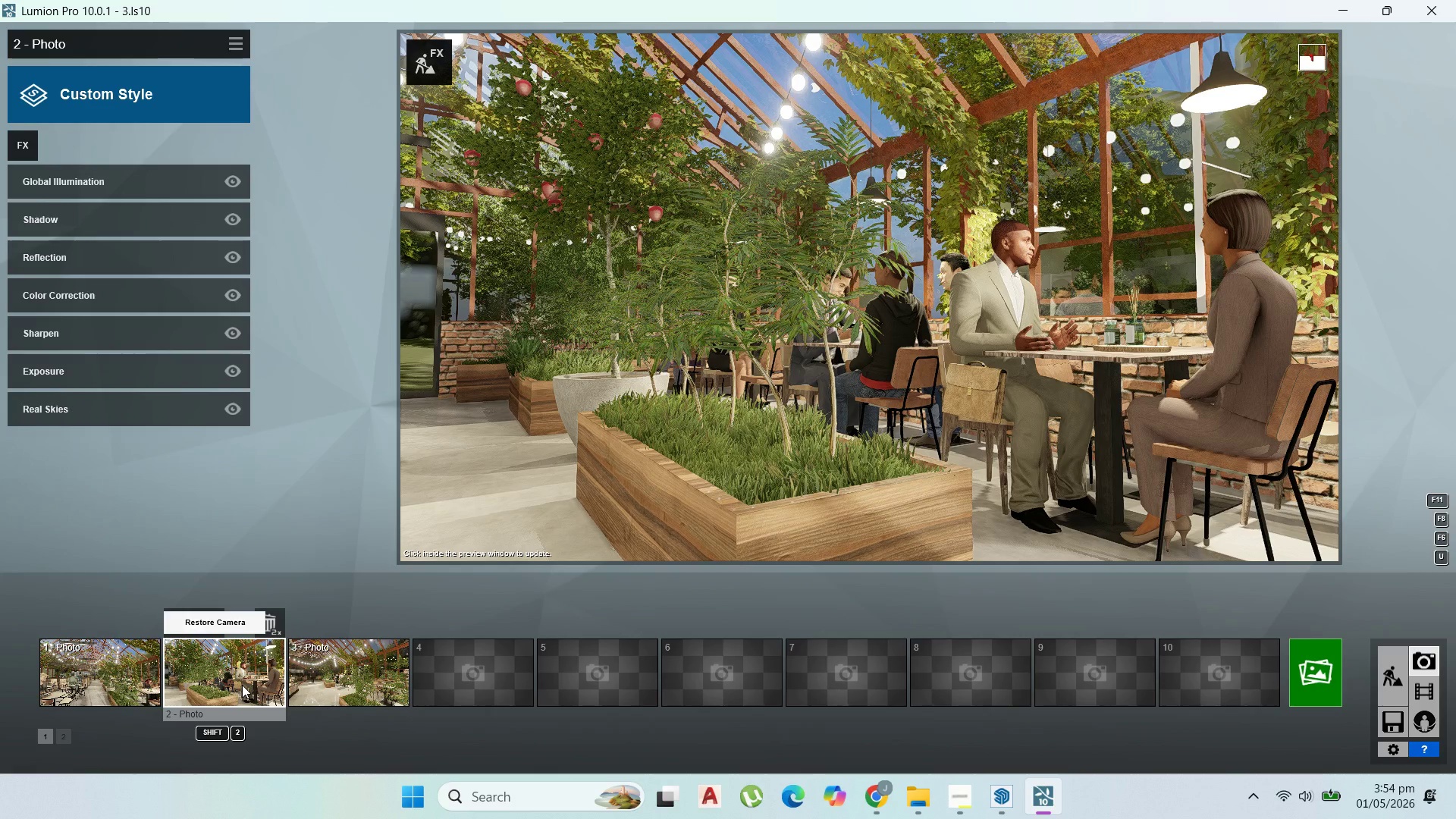 
wait(6.52)
 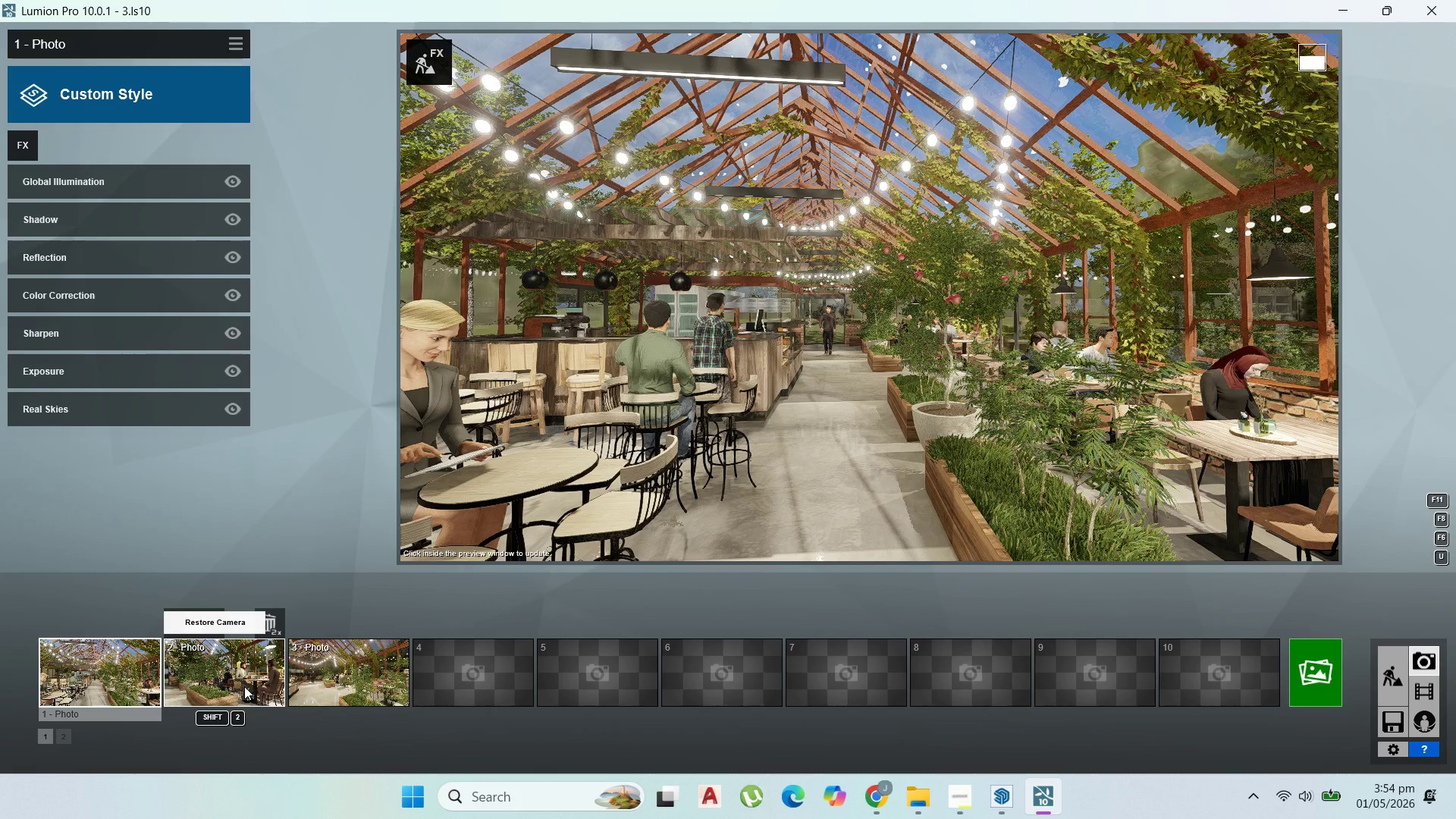 
mouse_move([338, 543])
 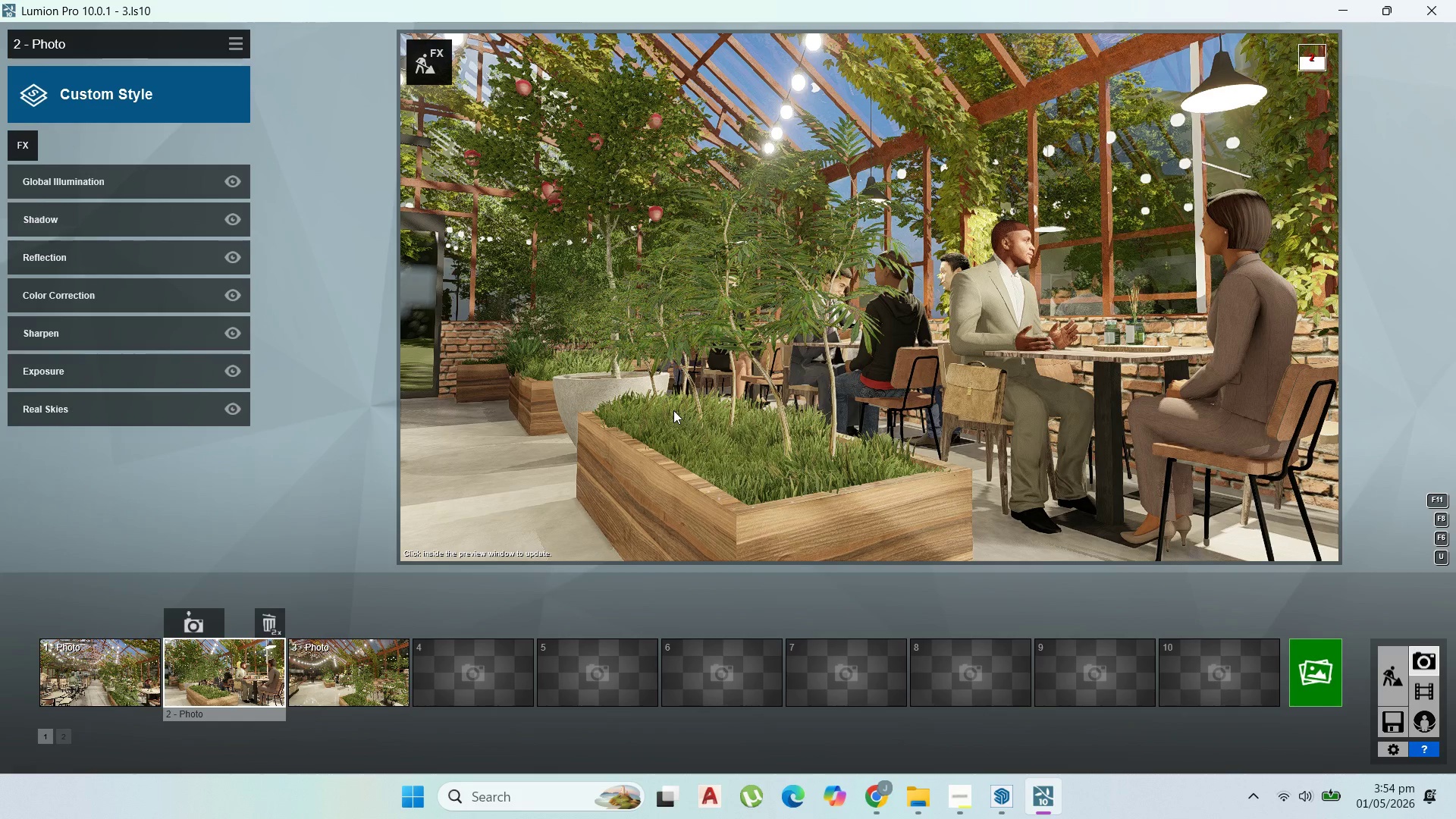 
key(D)
 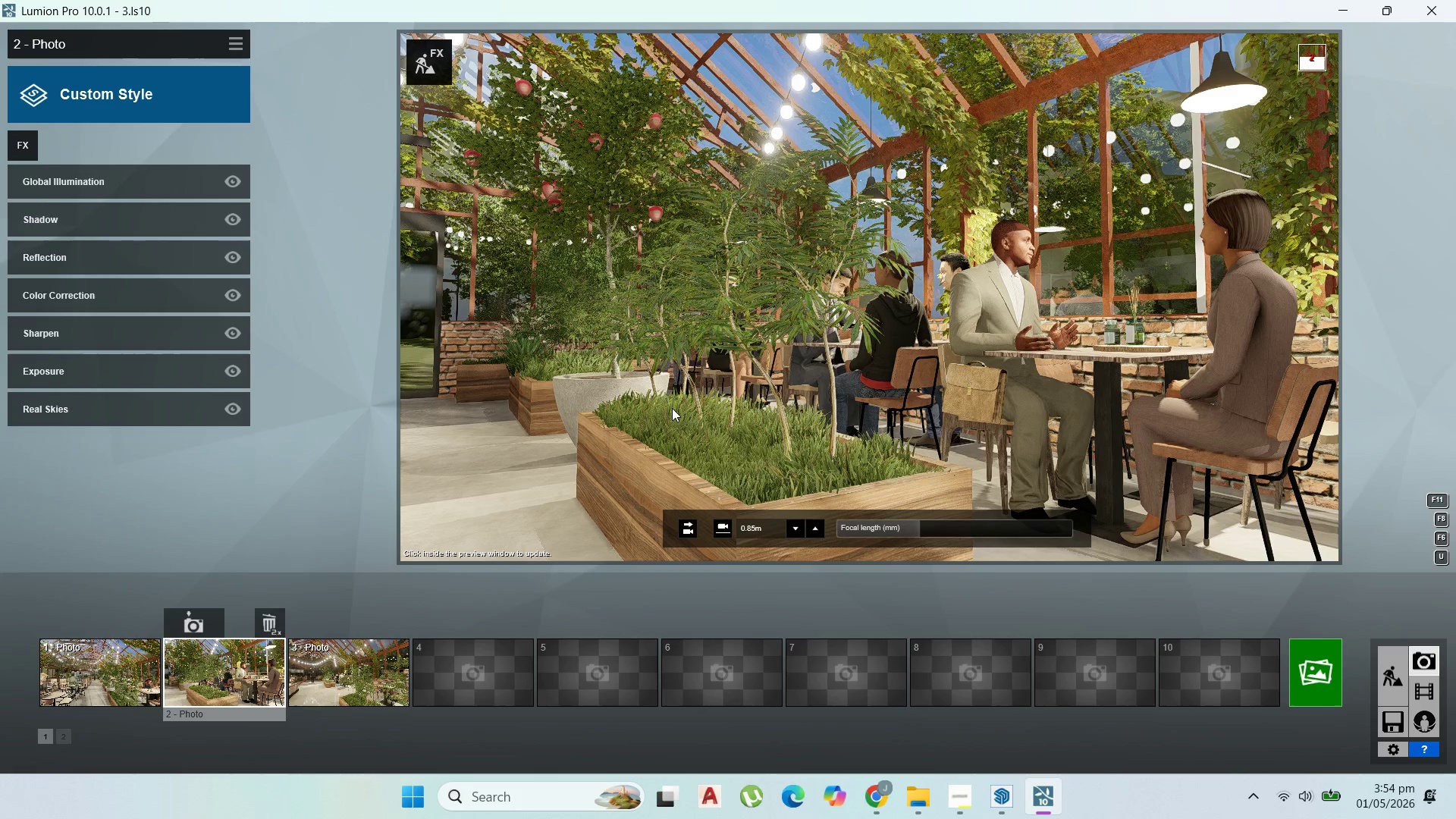 
hold_key(key=D, duration=0.58)
 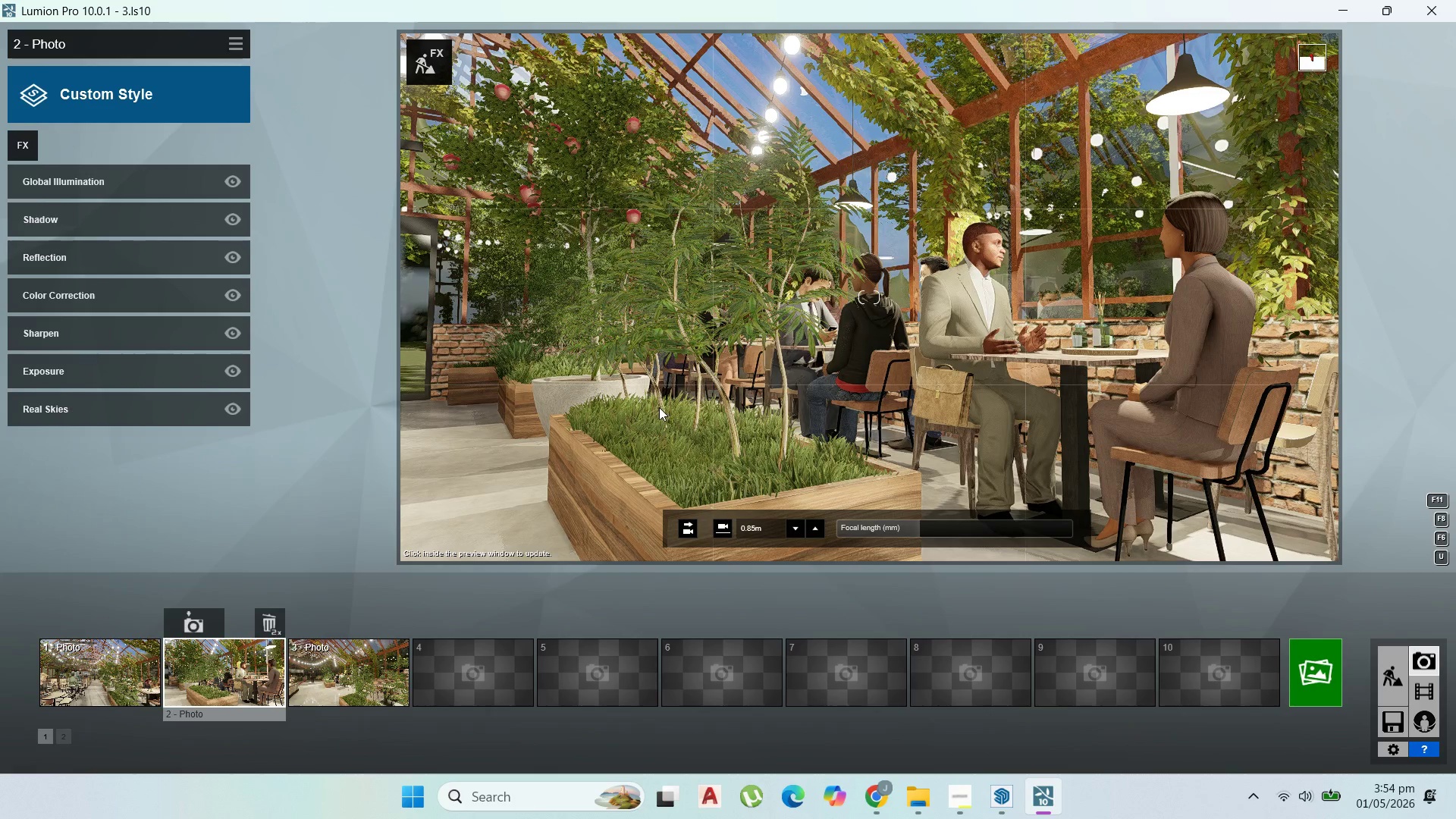 
key(D)
 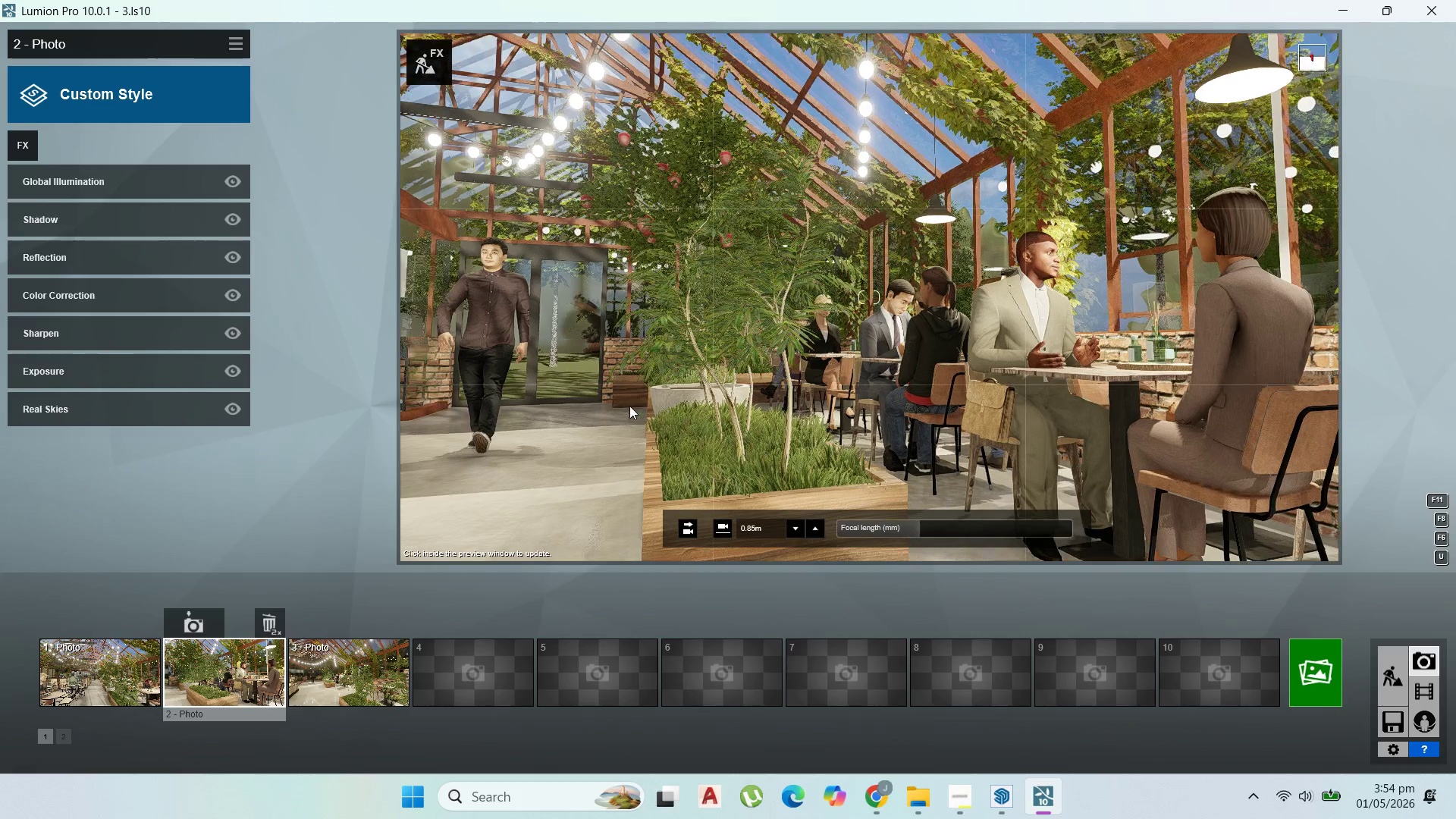 
wait(8.09)
 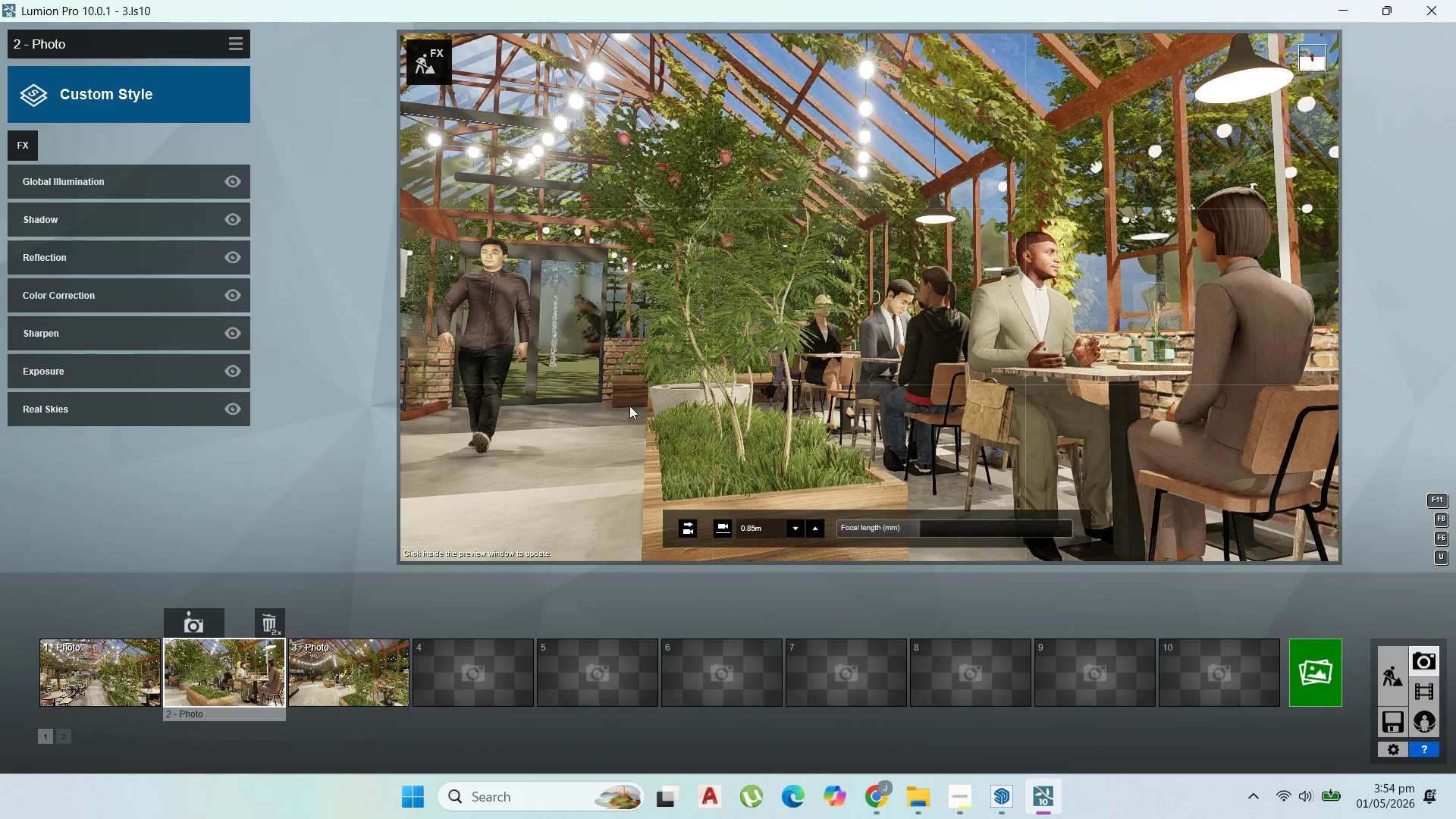 
key(S)
 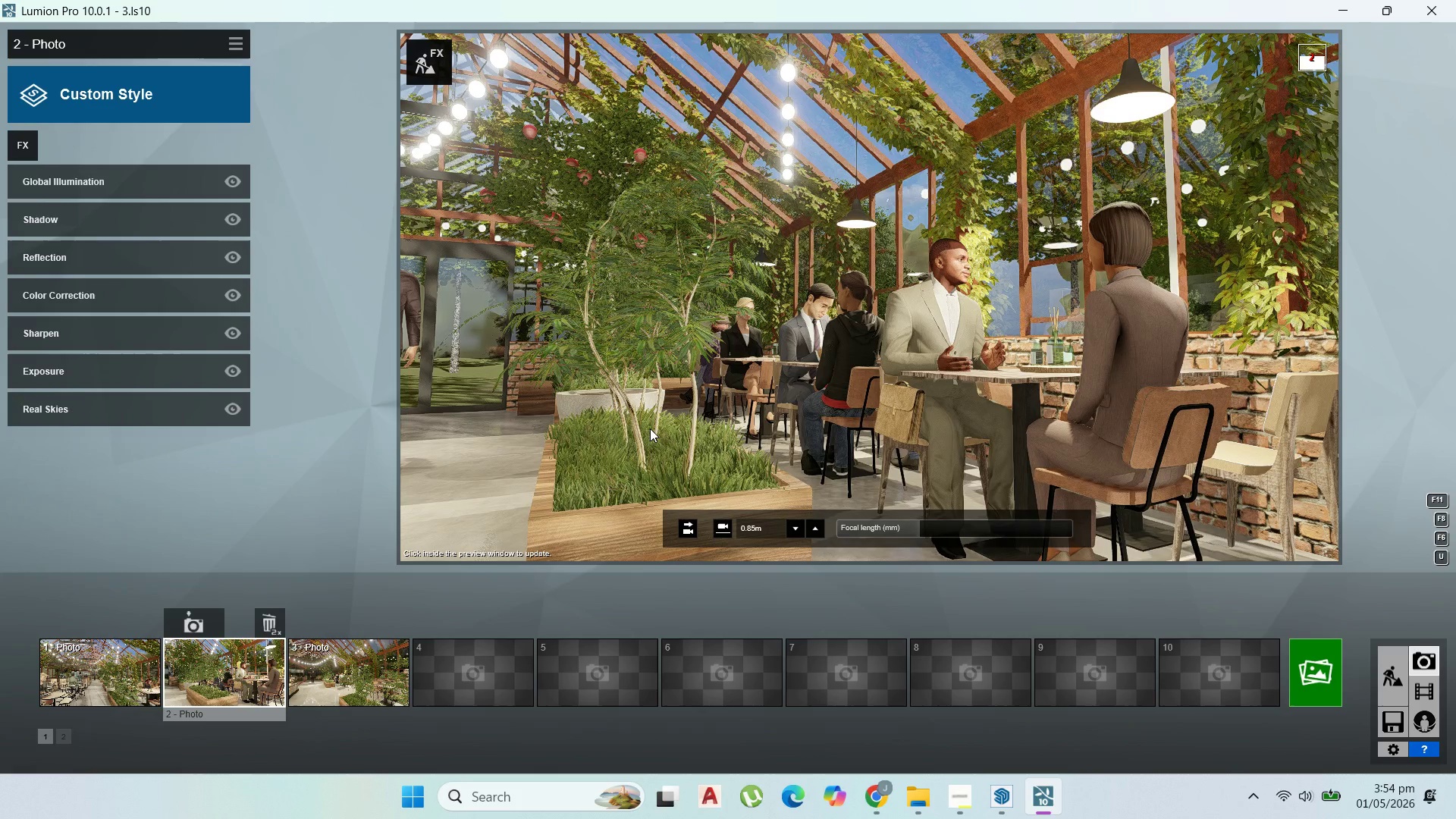 
key(S)
 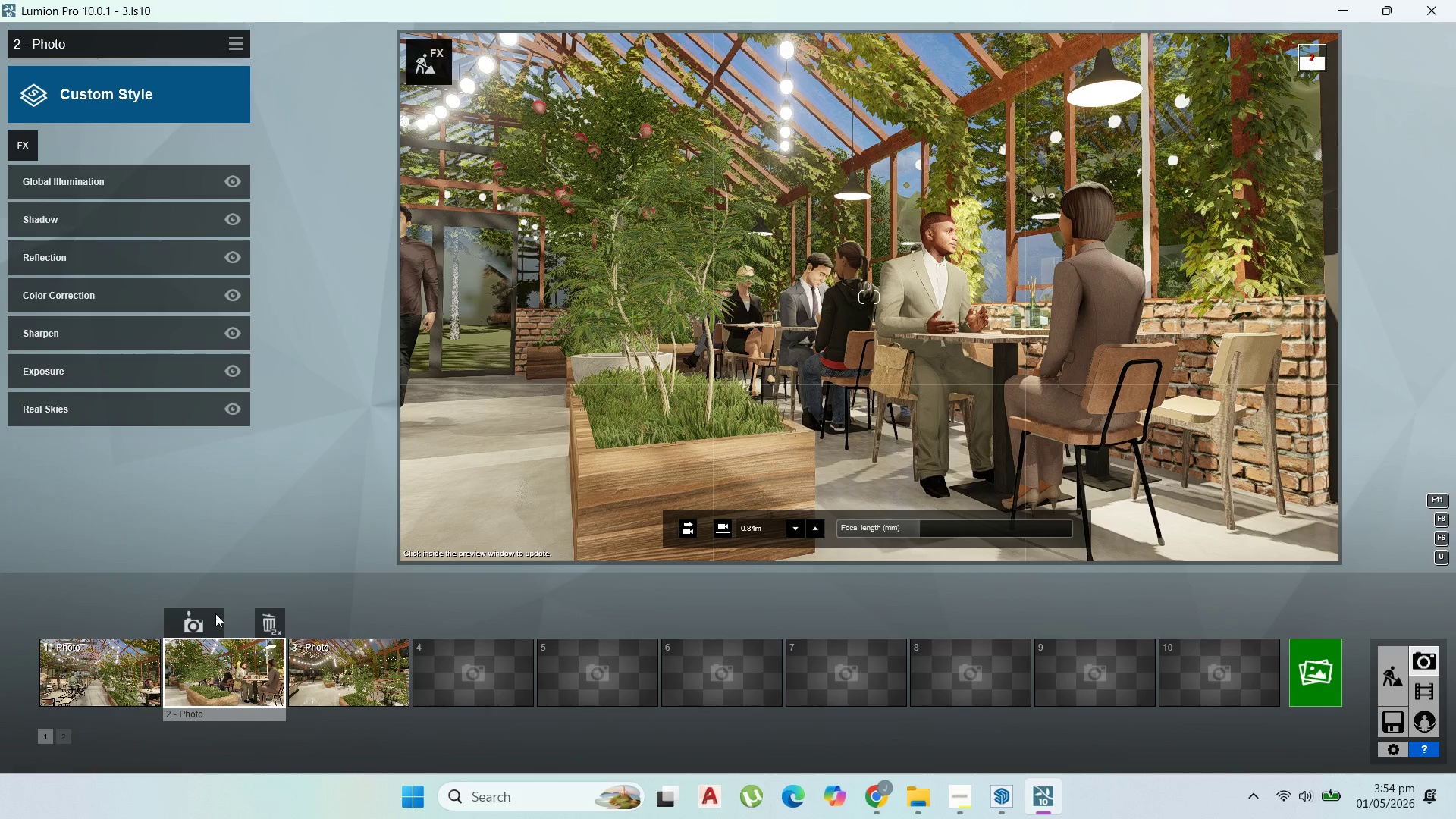 
left_click([201, 620])
 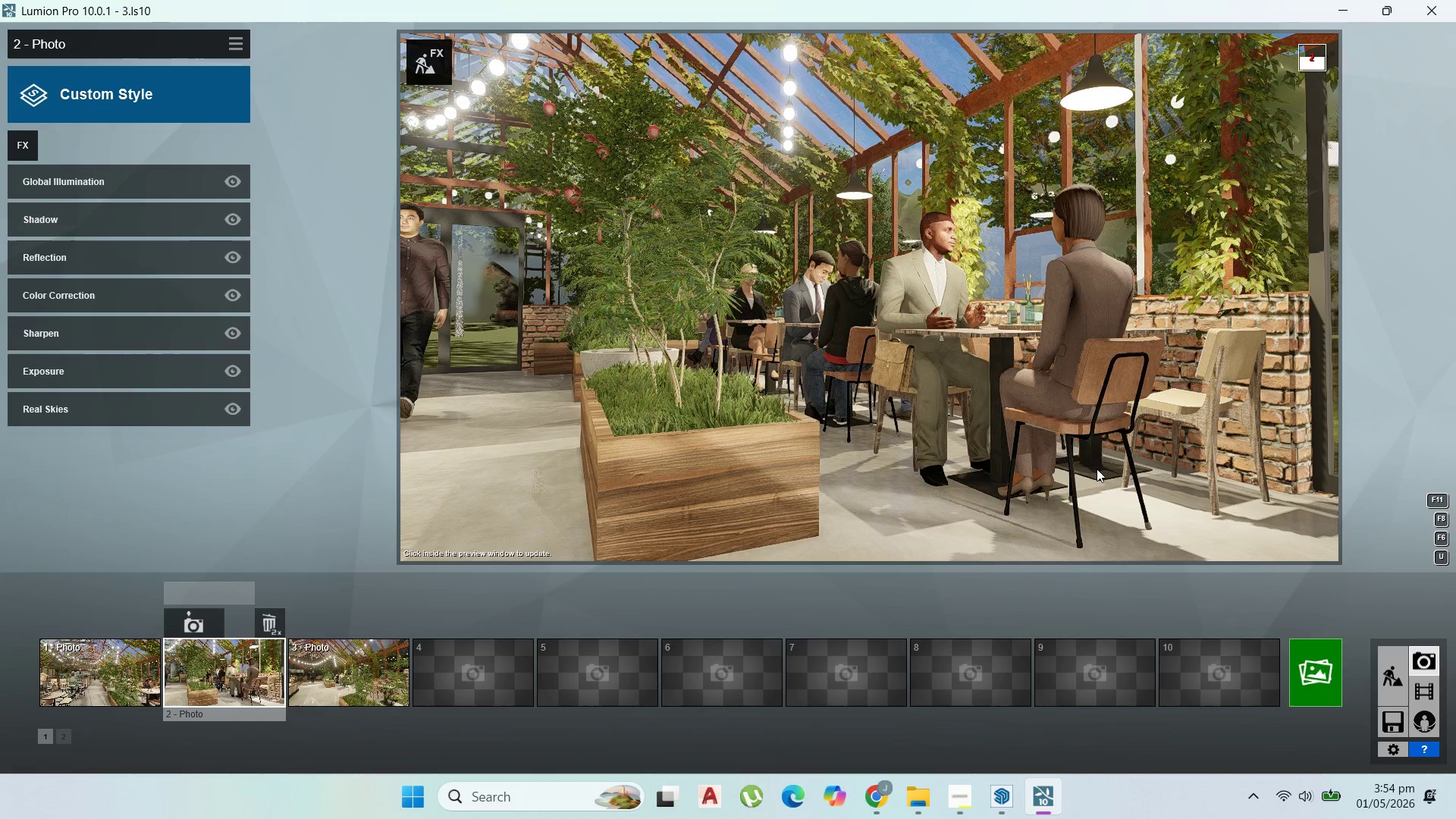 
wait(10.88)
 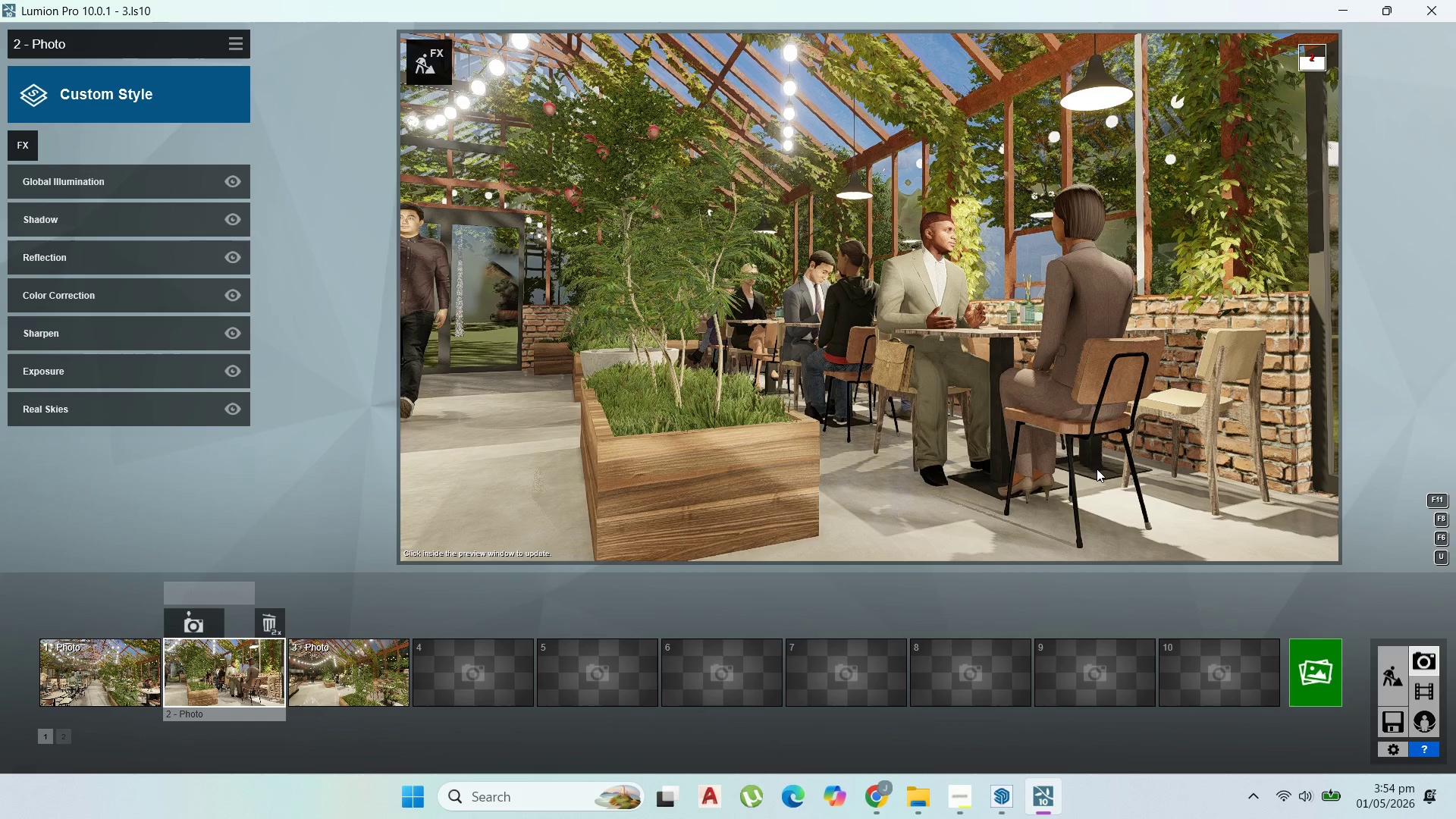 
left_click([1316, 663])
 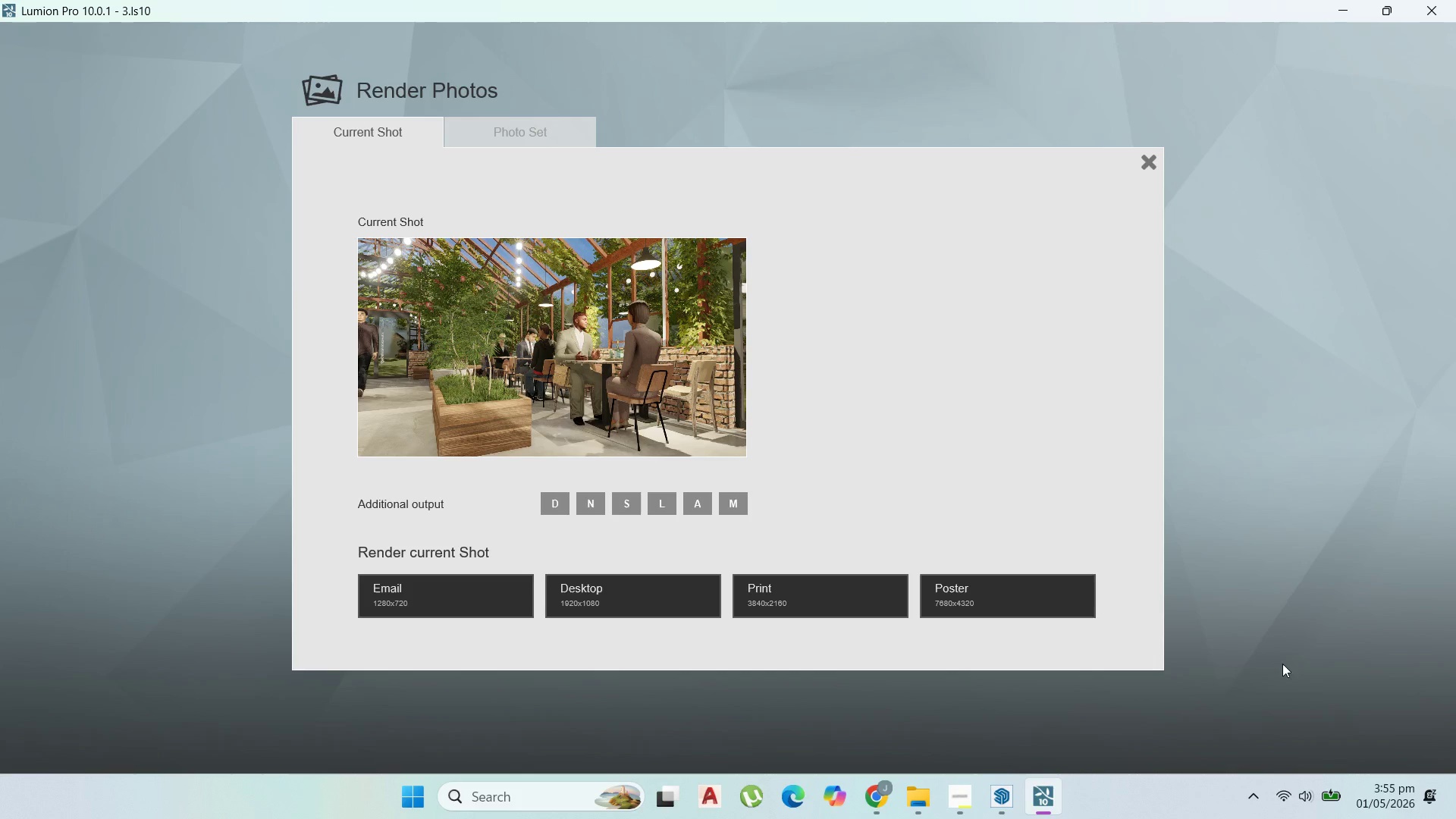 
left_click([811, 598])
 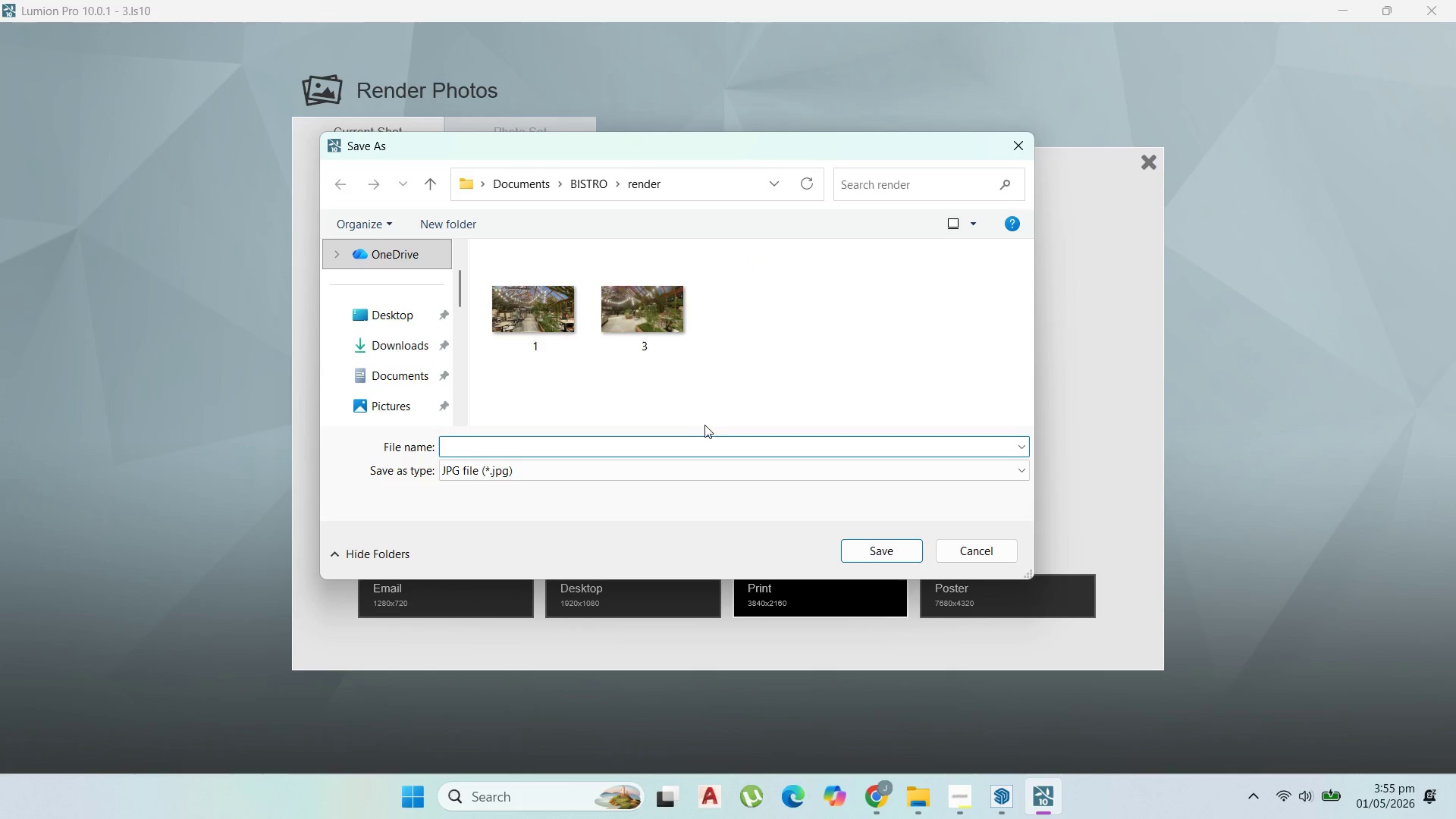 
key(2)
 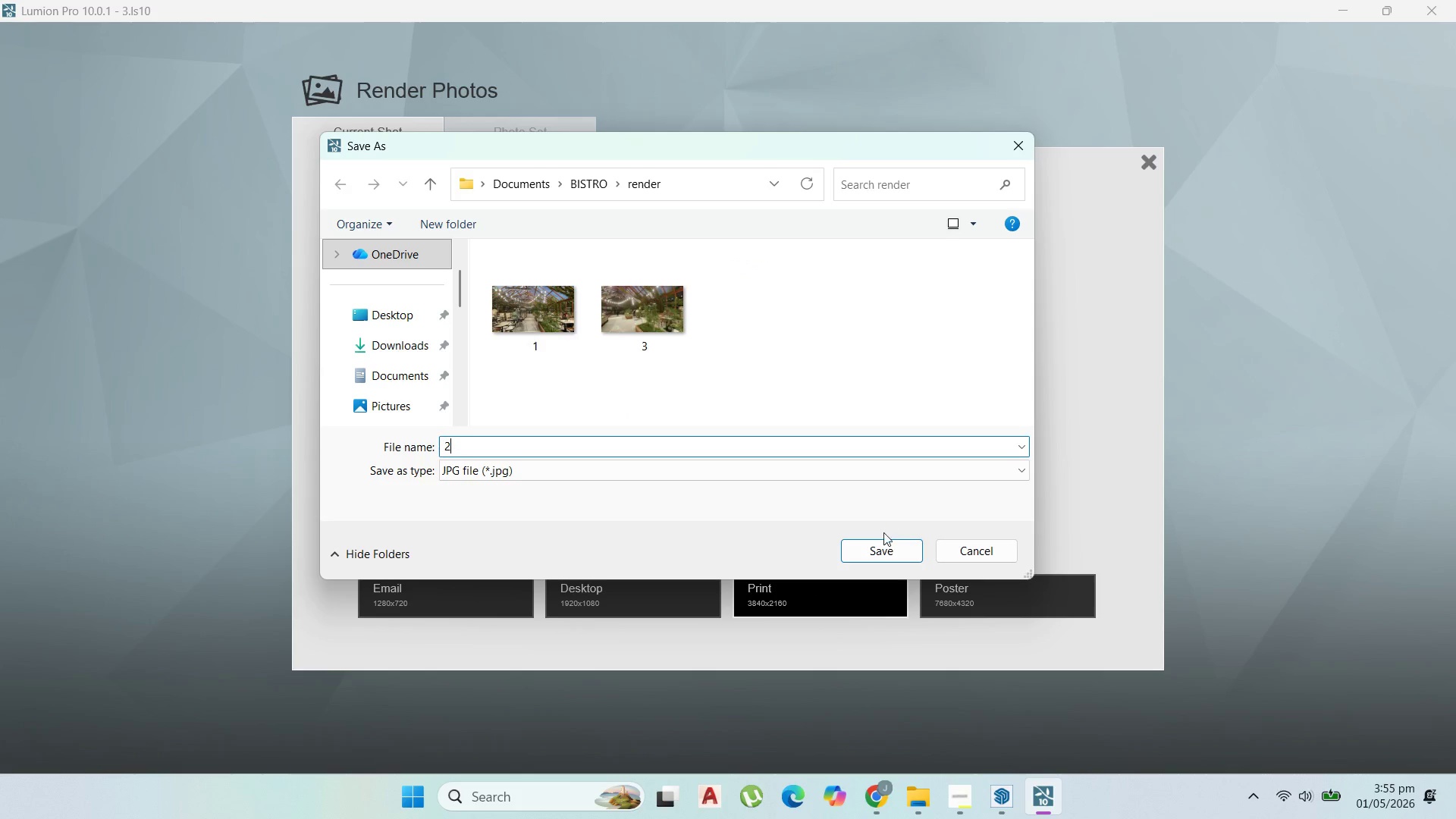 
left_click([885, 544])
 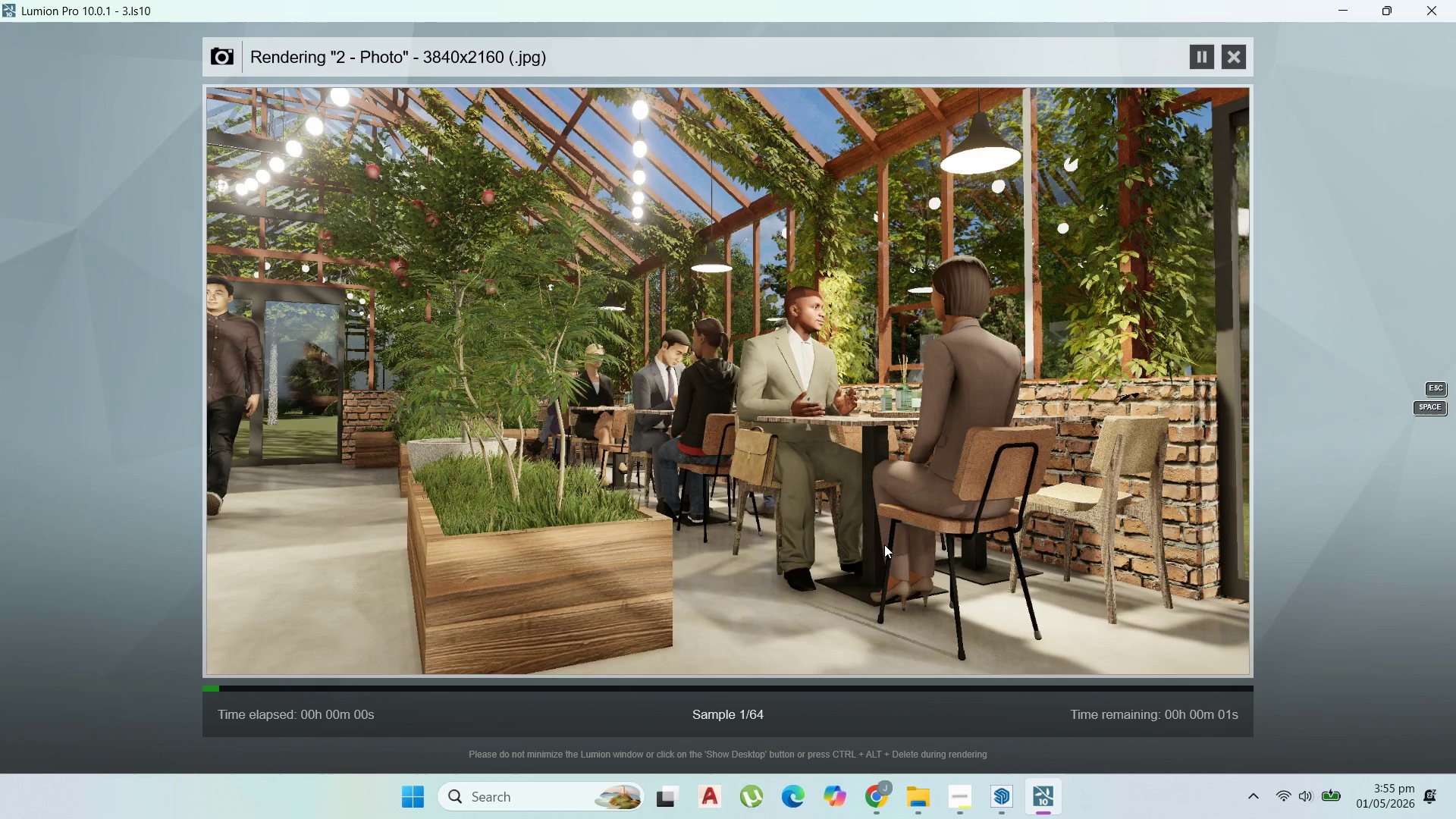 
wait(8.16)
 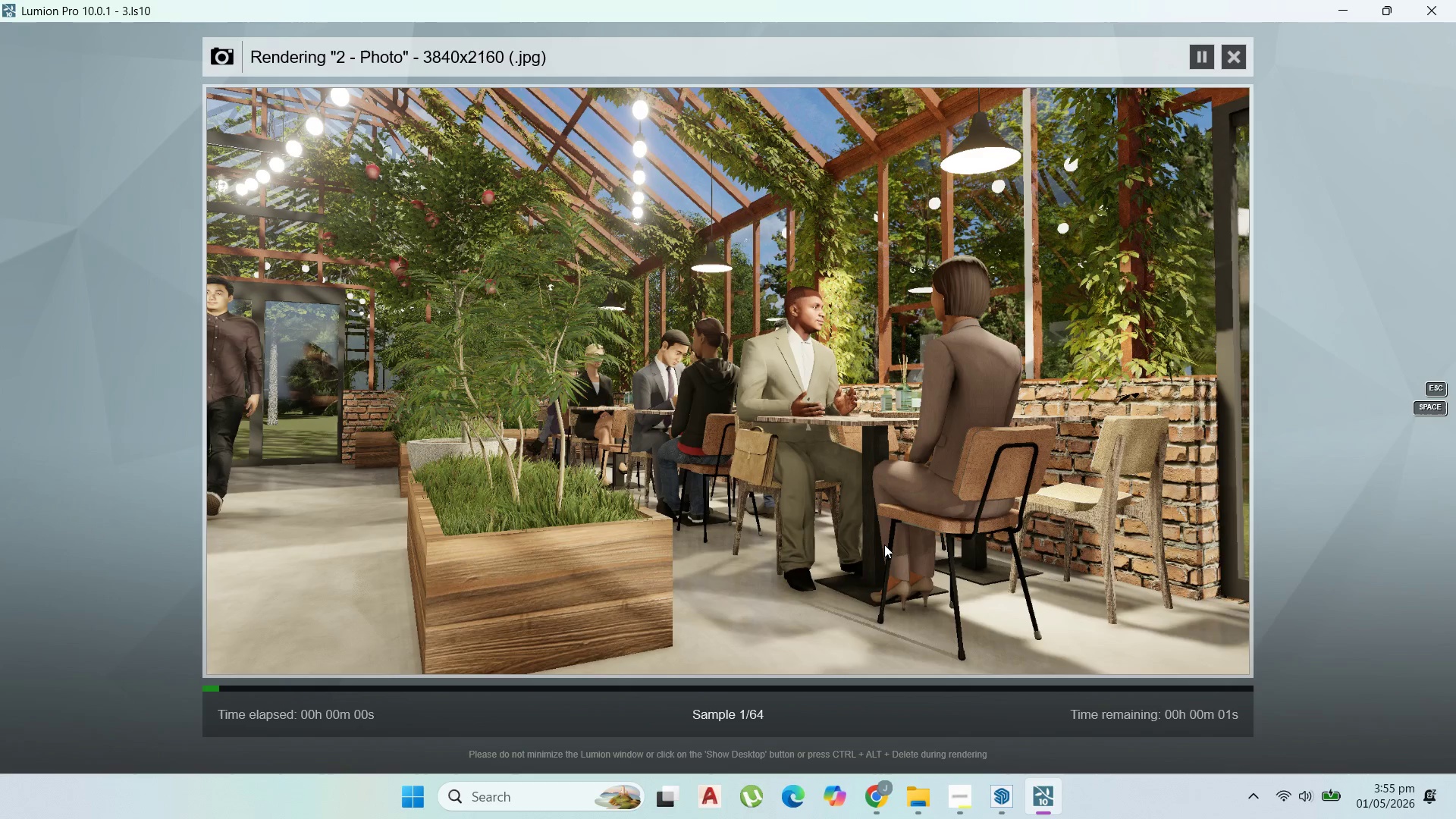 
left_click([973, 802])